 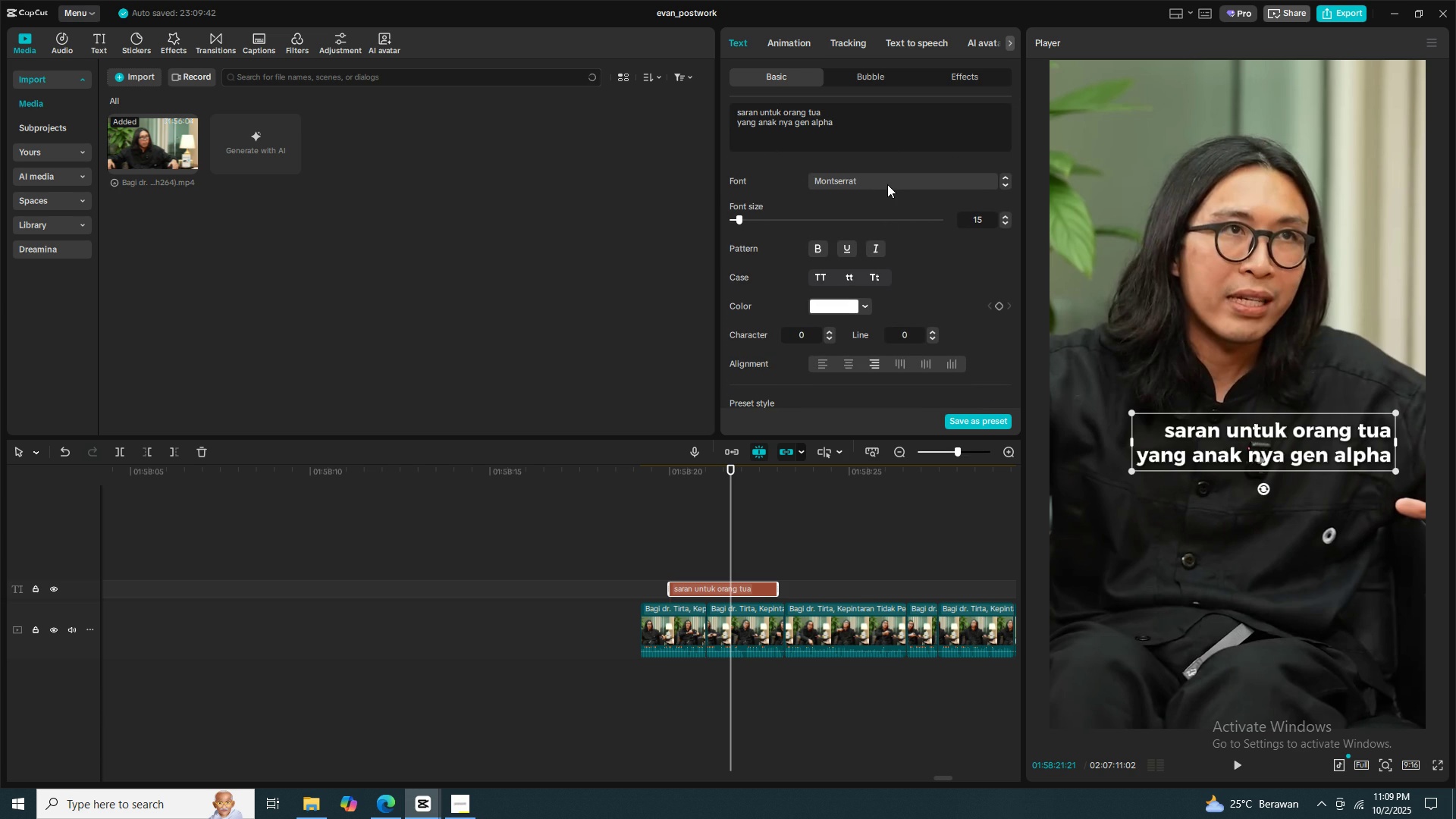 
left_click([894, 177])
 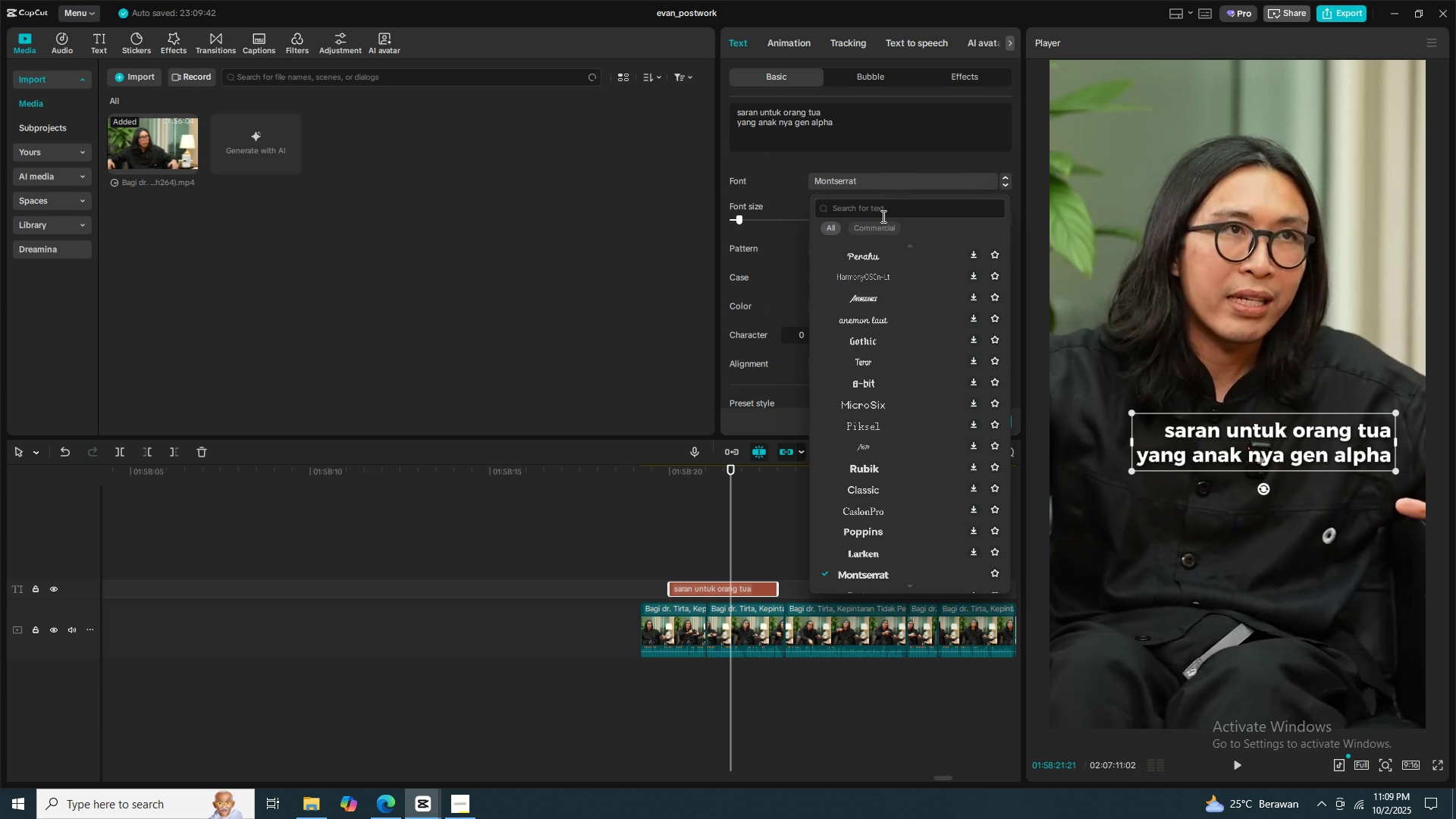 
left_click([882, 216])
 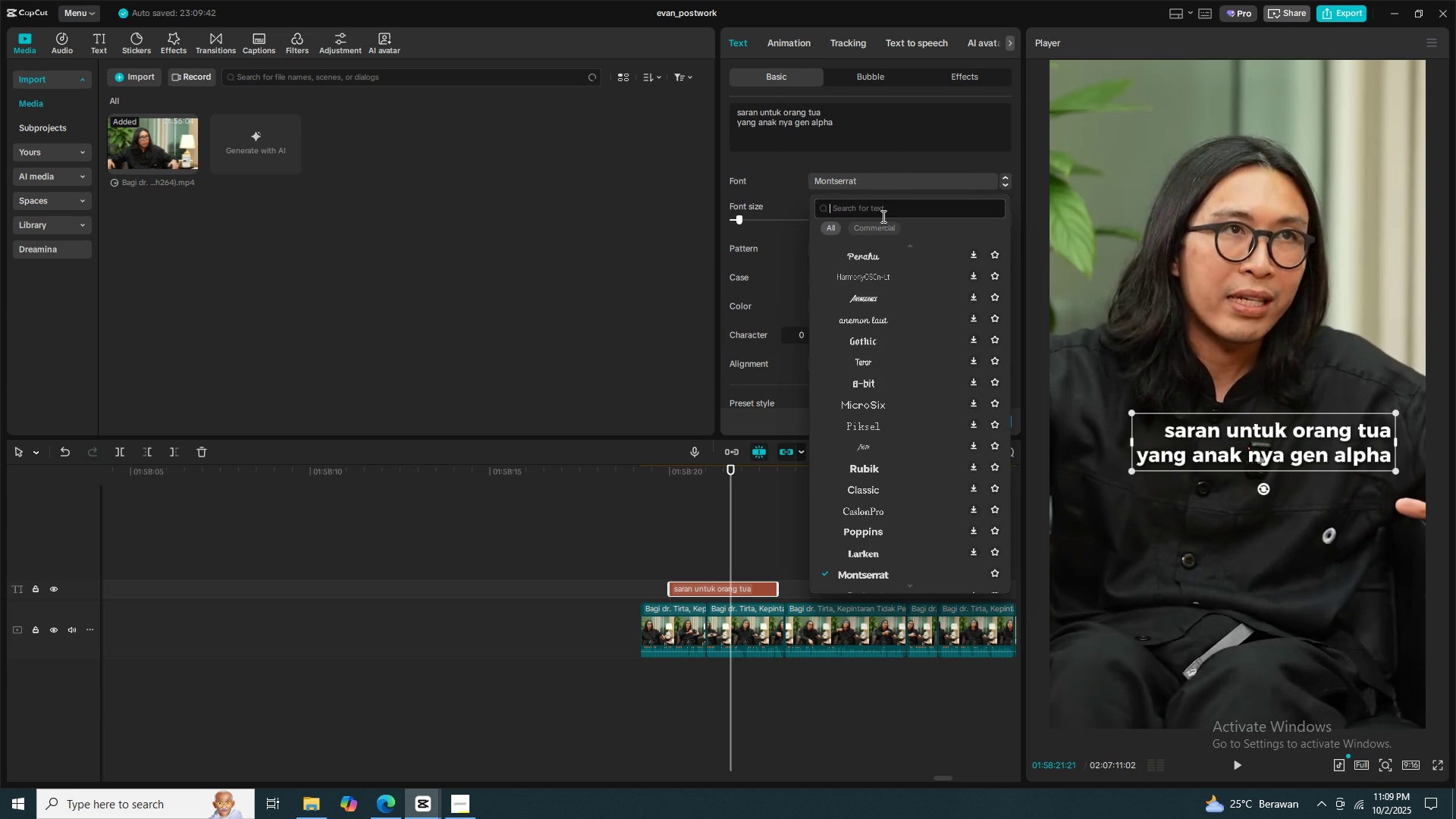 
type(bebas)
 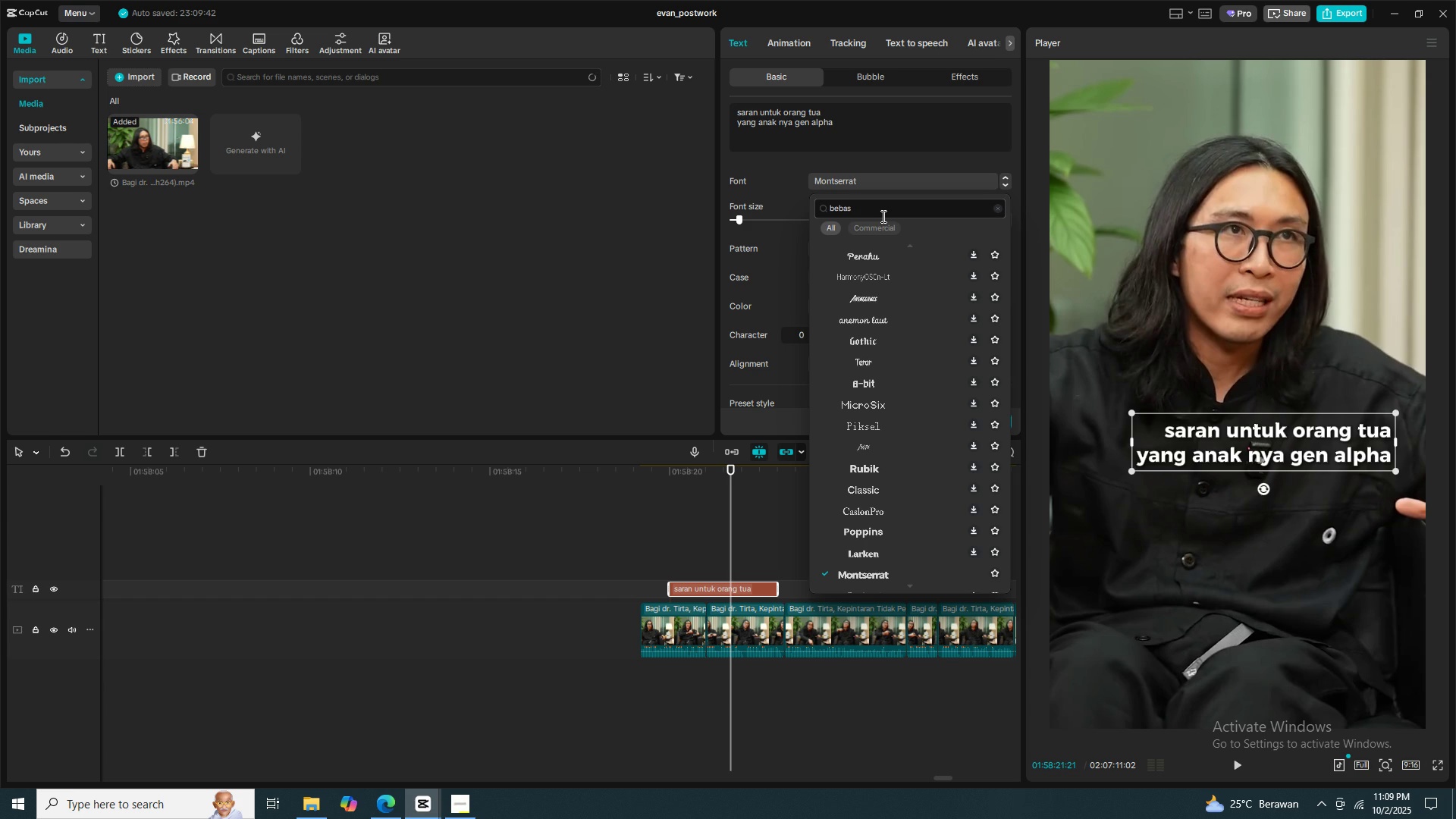 
key(Enter)
 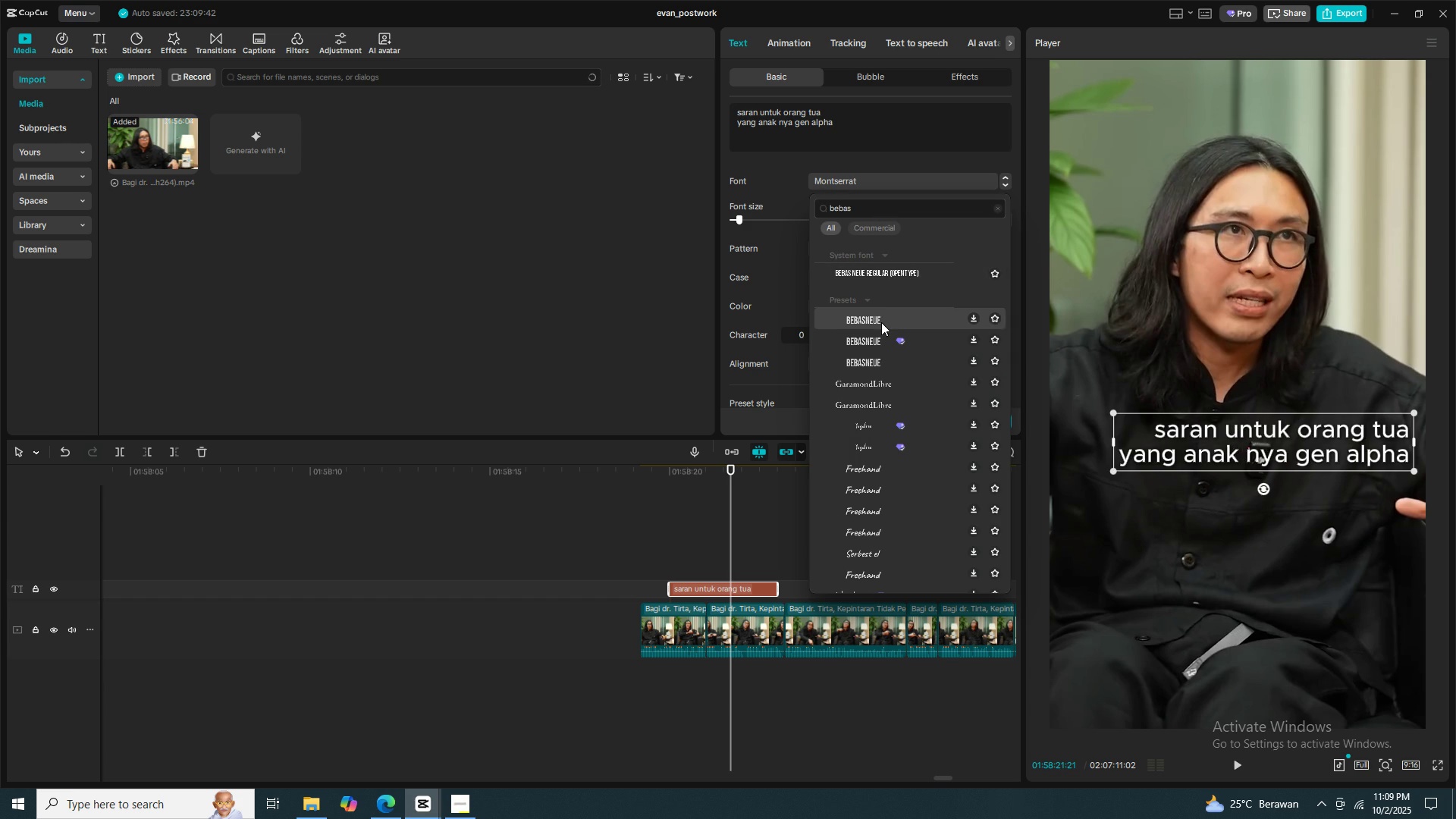 
left_click([881, 323])
 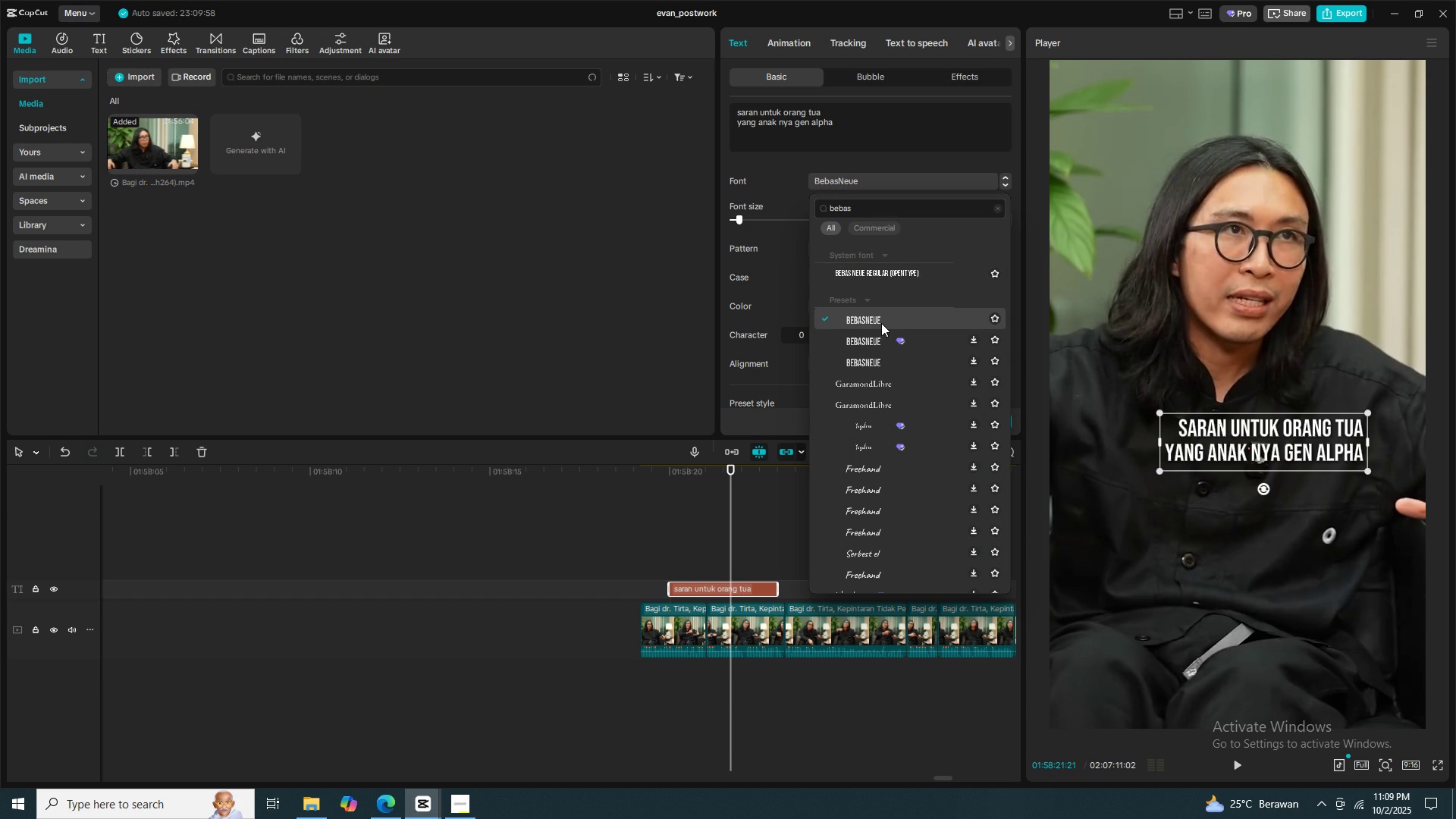 
left_click([881, 323])
 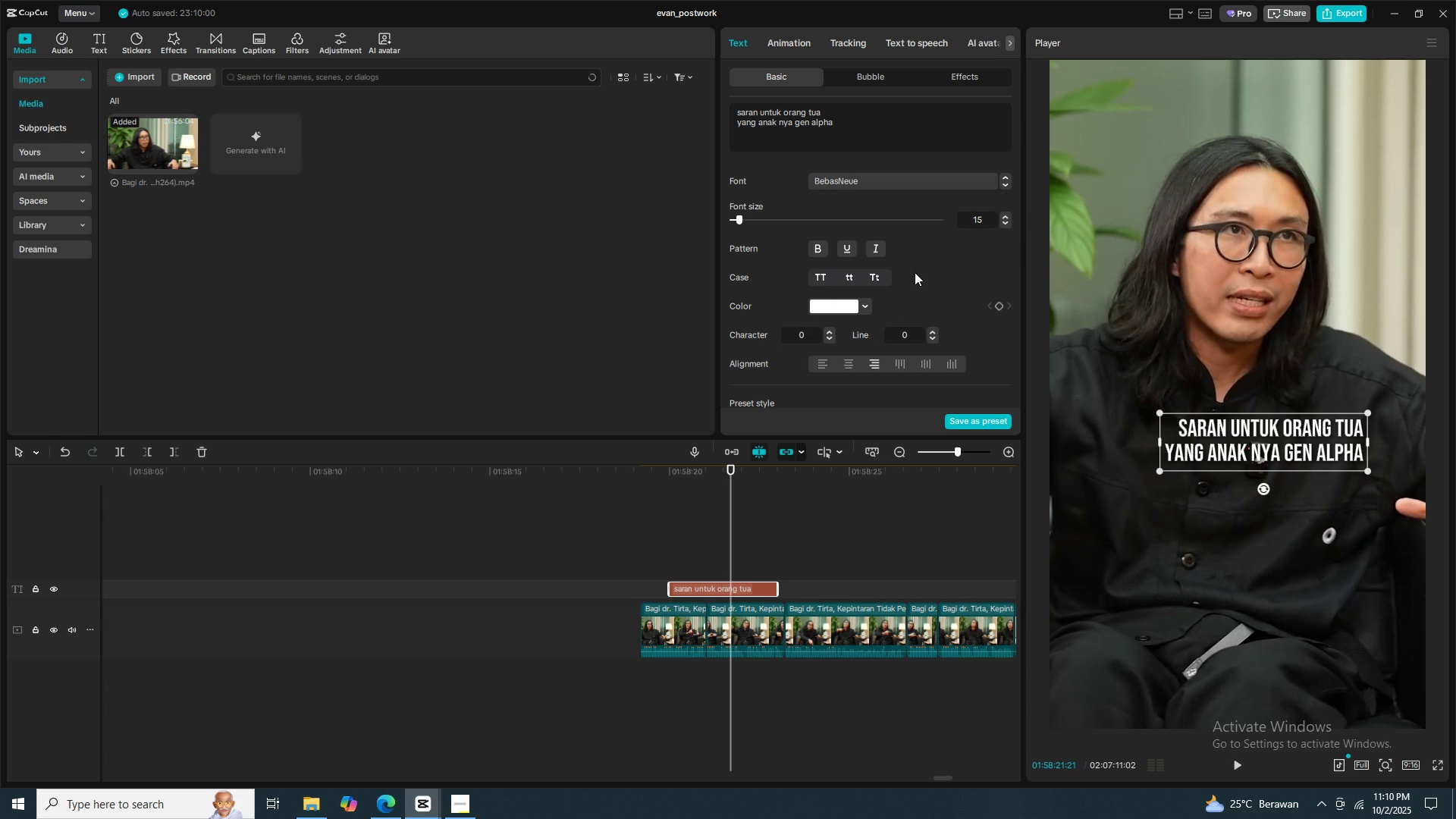 
scroll: coordinate [919, 280], scroll_direction: down, amount: 1.0
 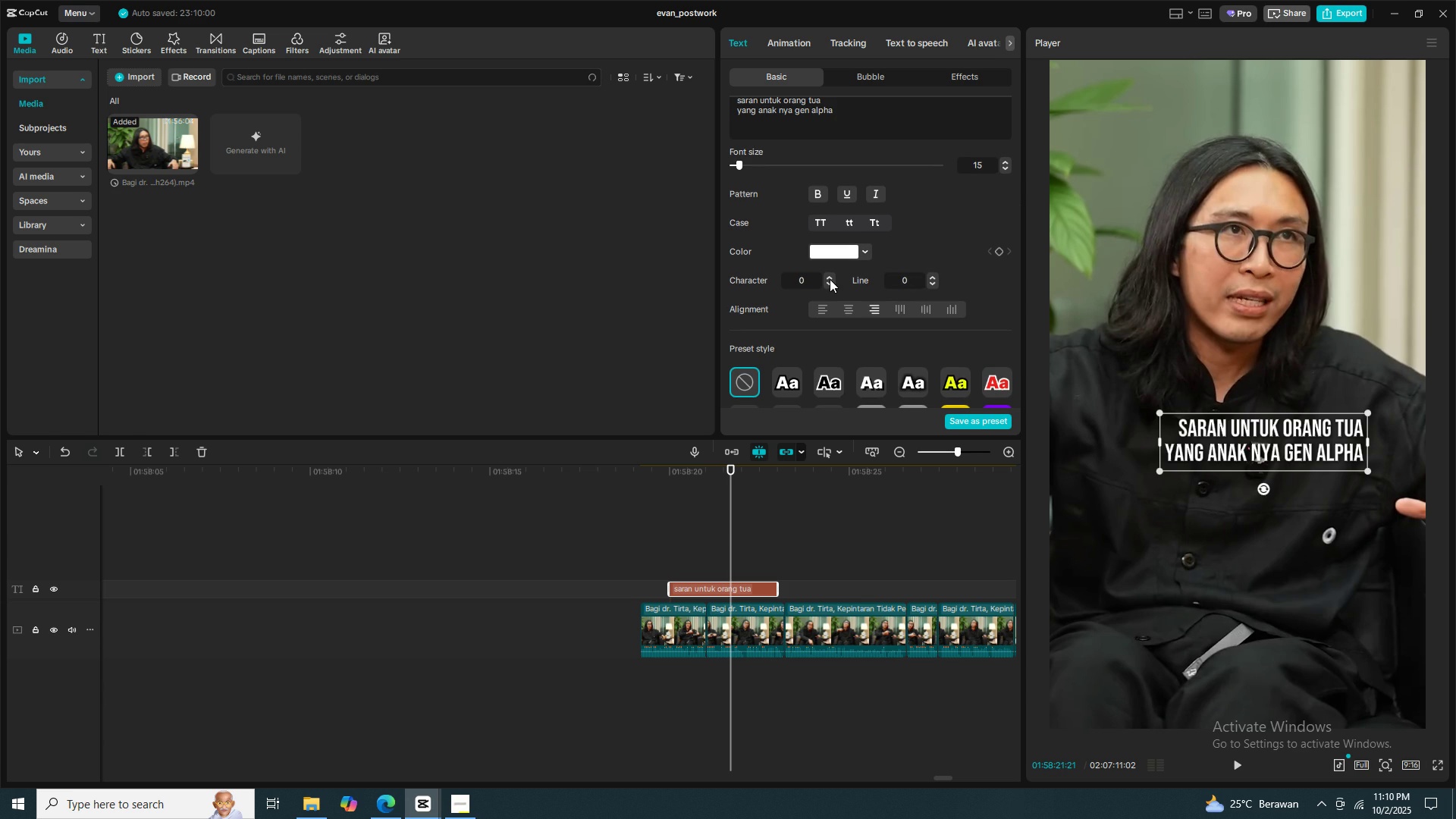 
left_click([830, 276])
 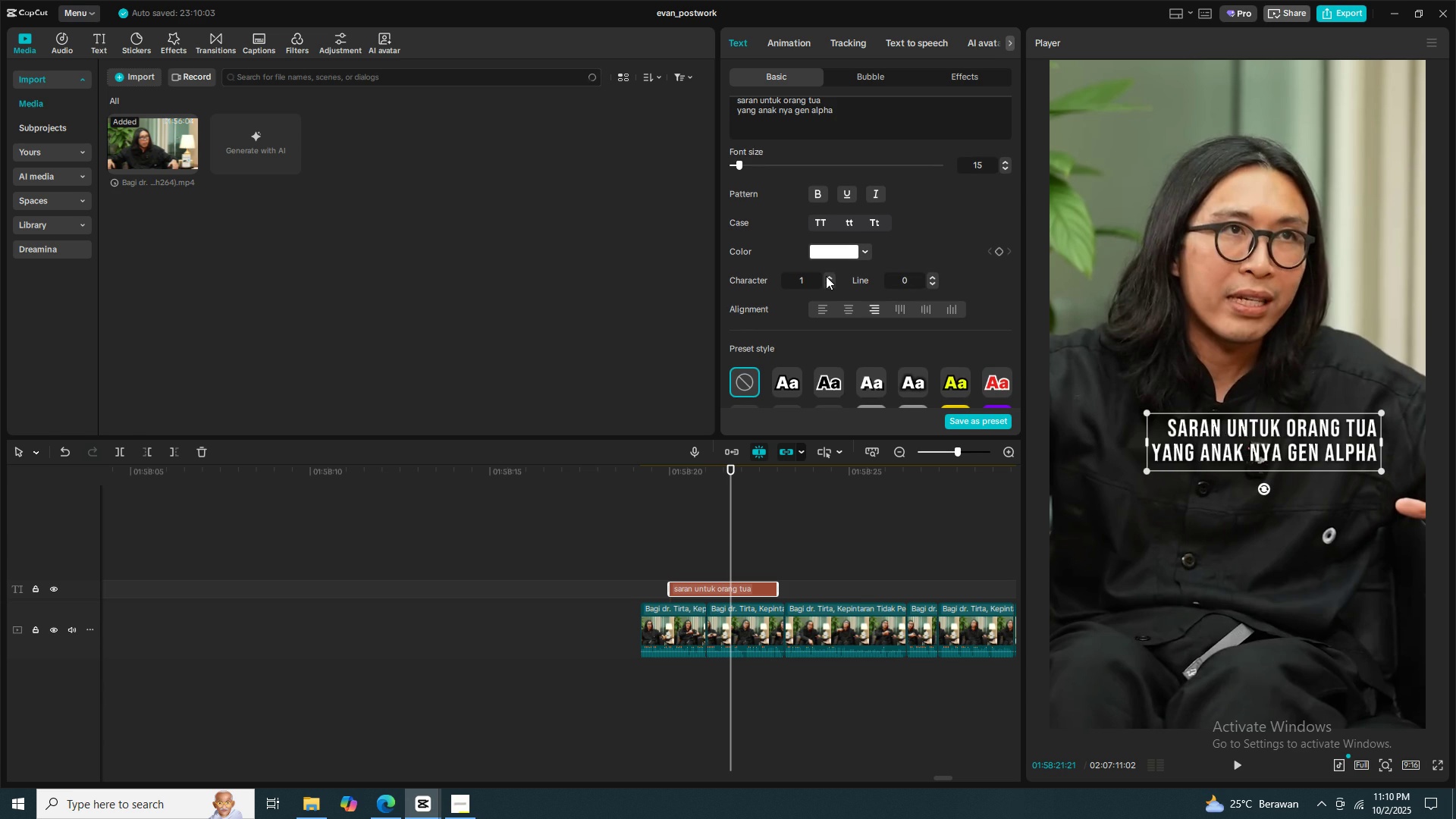 
wait(5.9)
 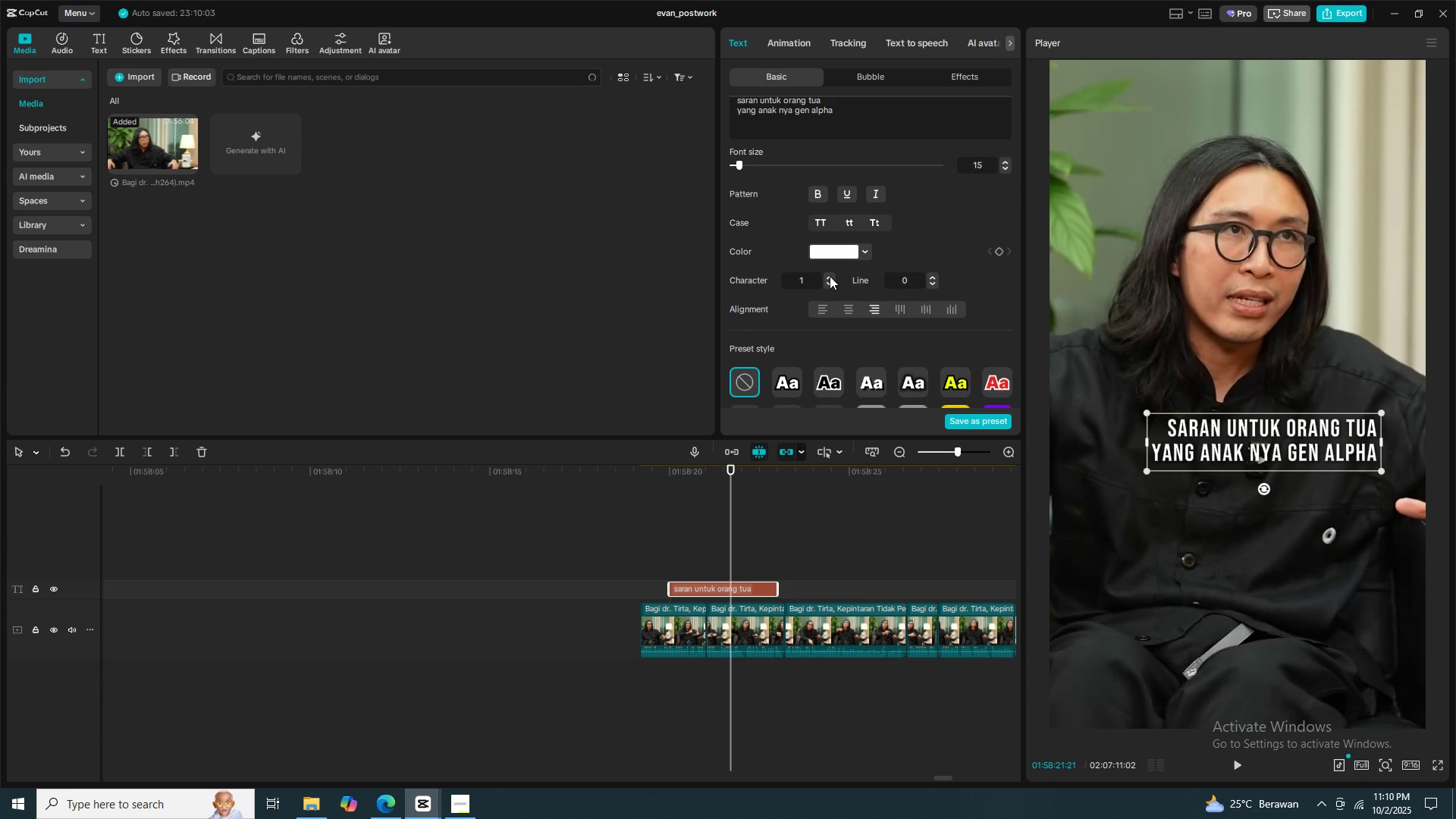 
scroll: coordinate [938, 215], scroll_direction: up, amount: 3.0
 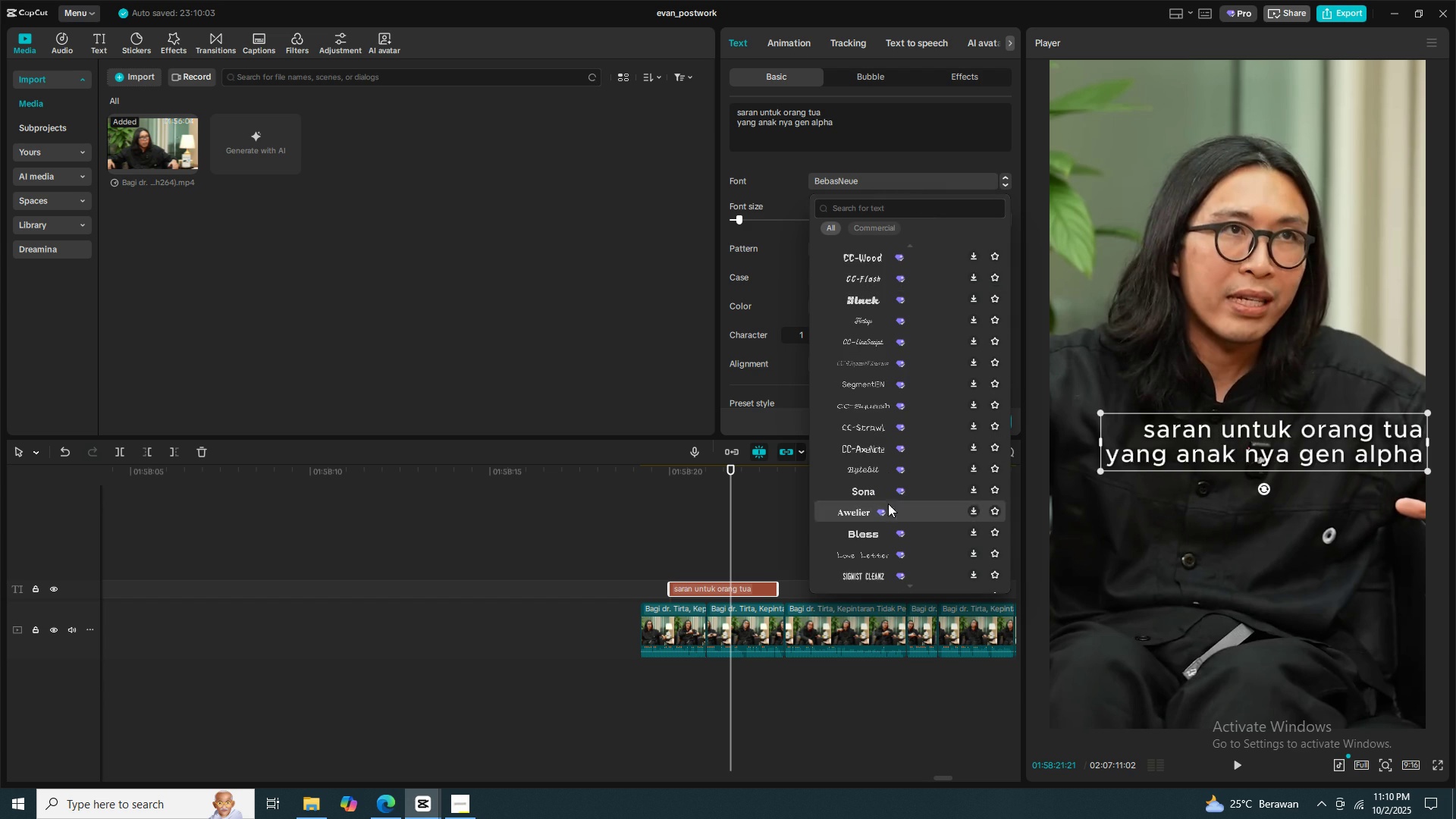 
left_click([921, 200])
 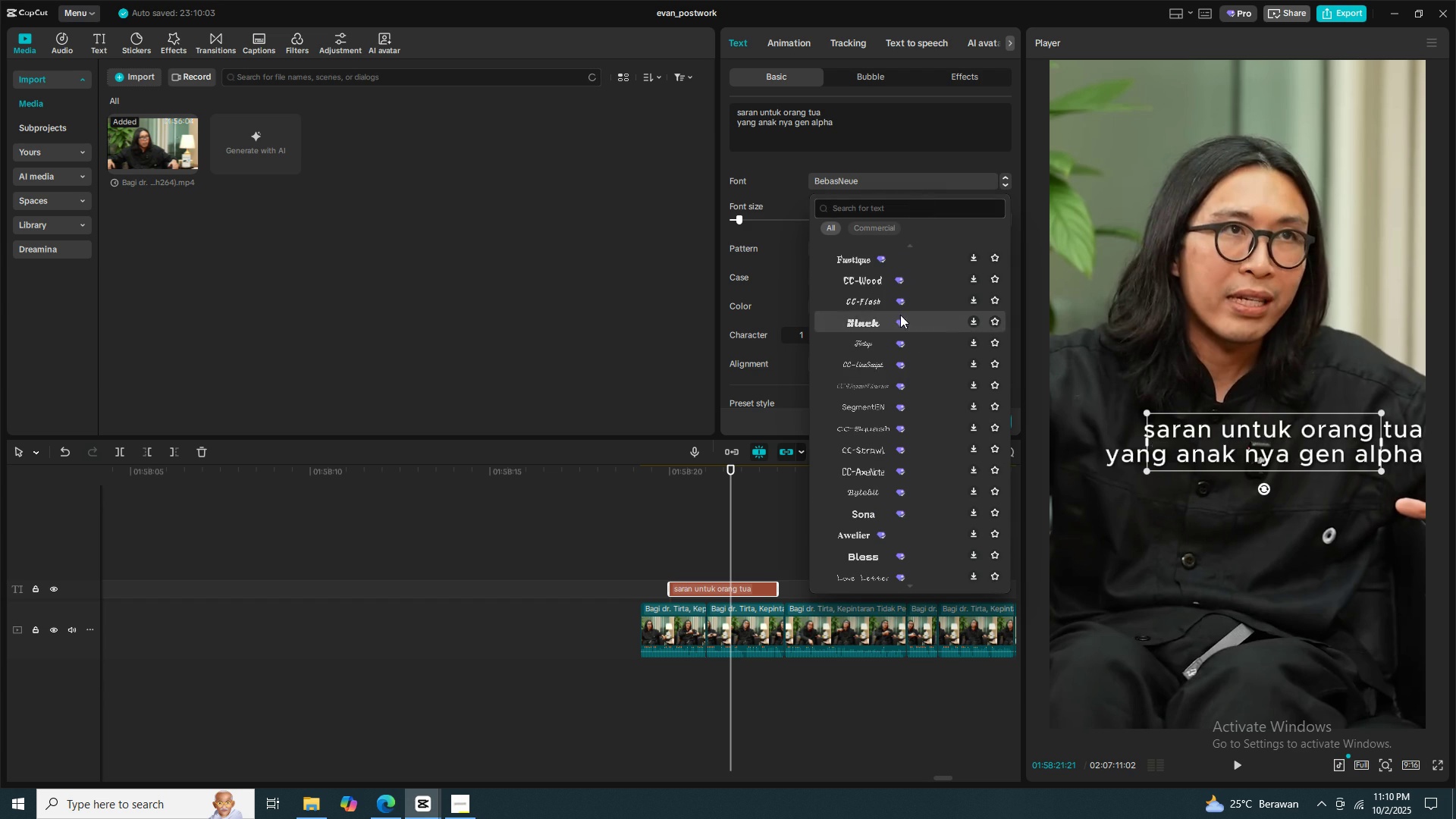 
scroll: coordinate [902, 306], scroll_direction: up, amount: 18.0
 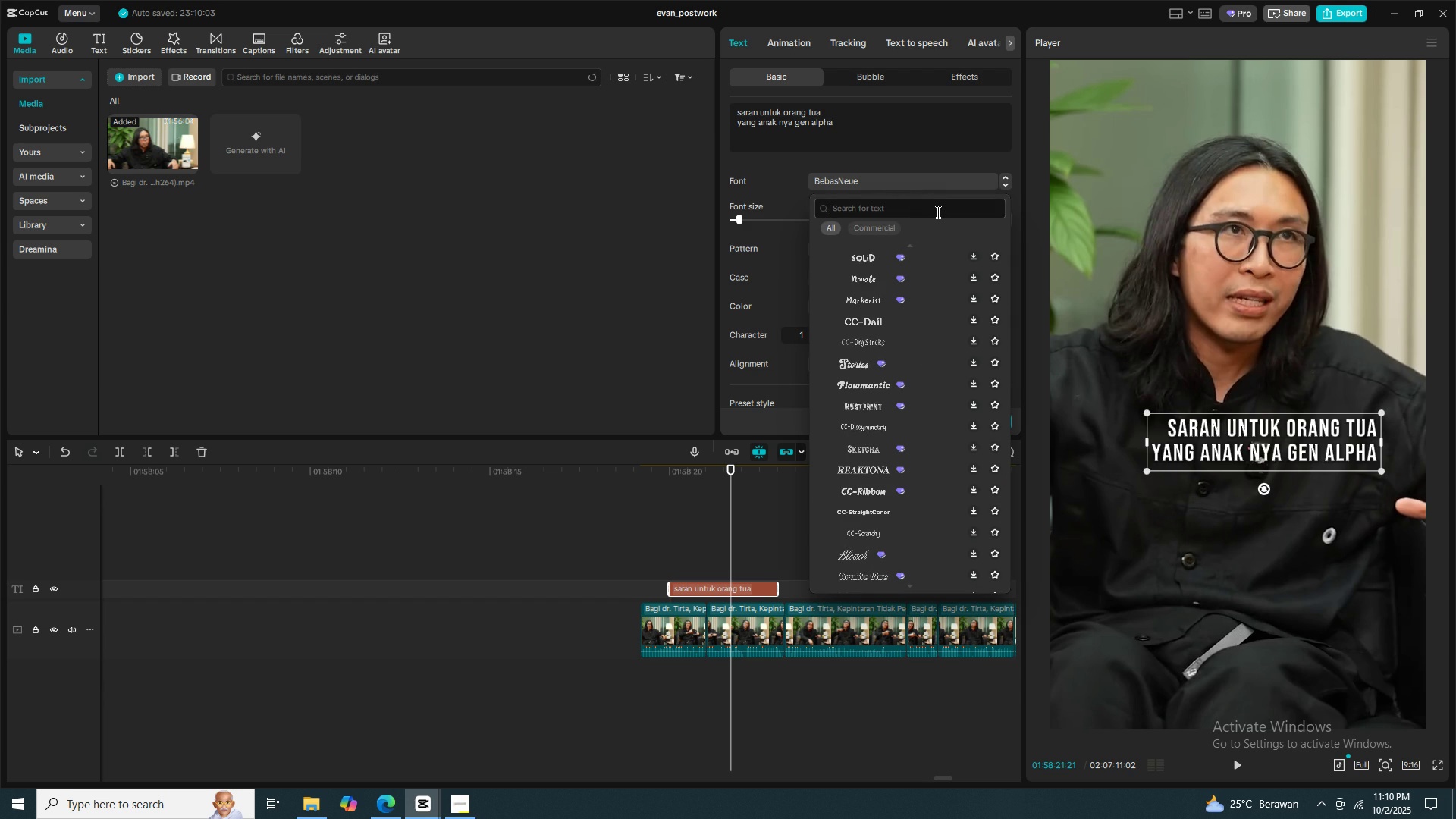 
type(montsew)
key(Backspace)
type(rrat)
 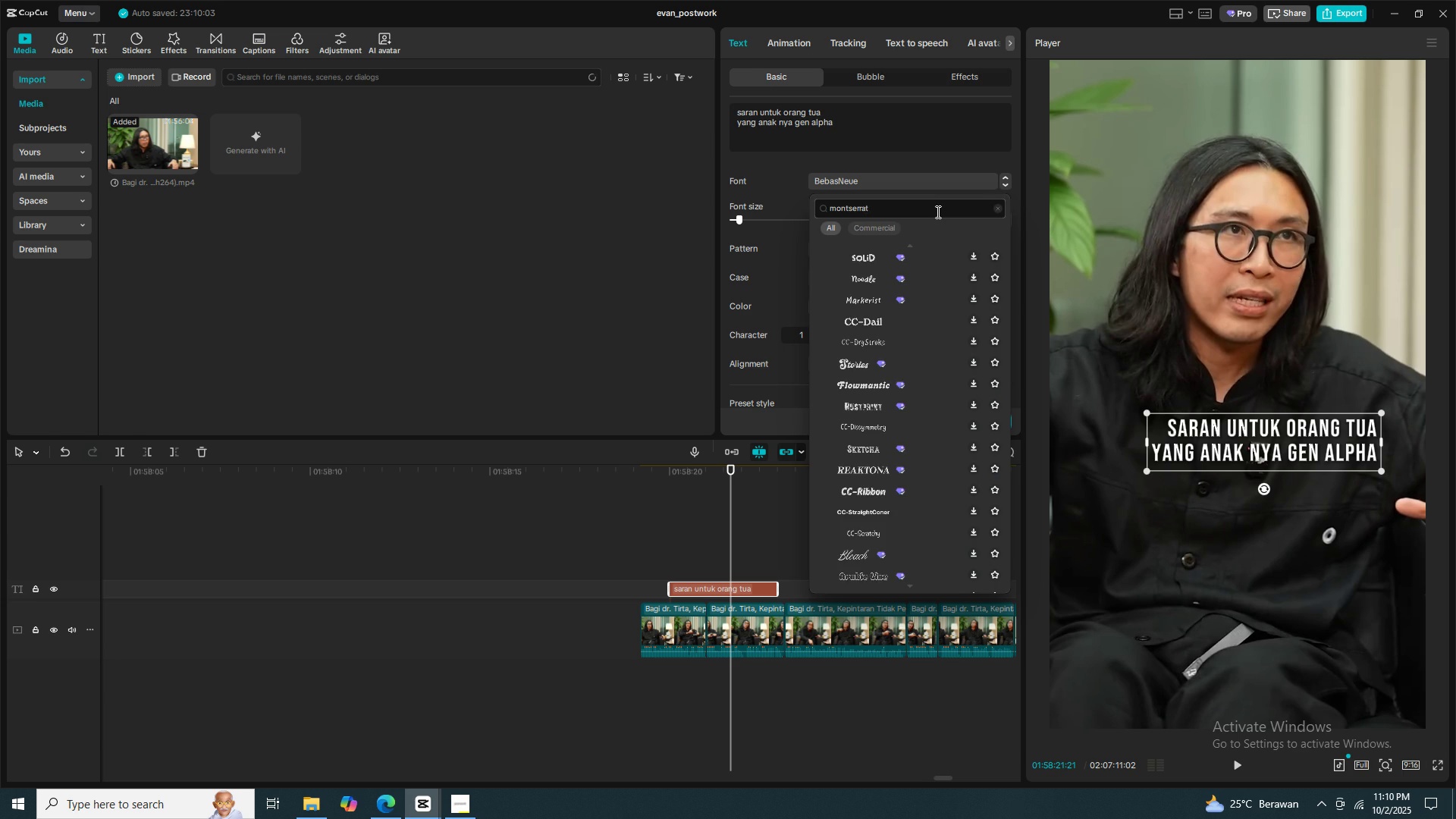 
key(Enter)
 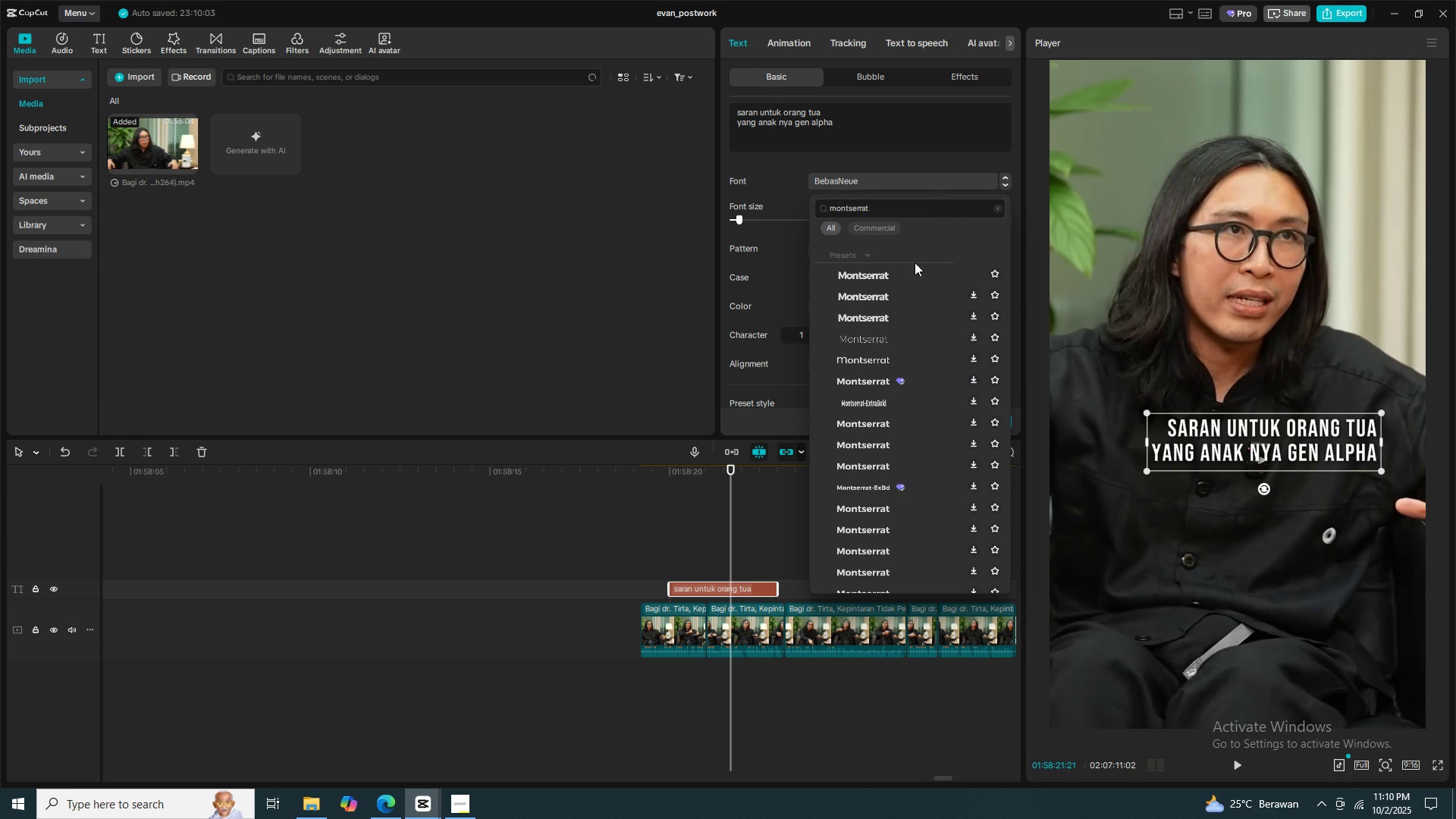 
left_click([914, 271])
 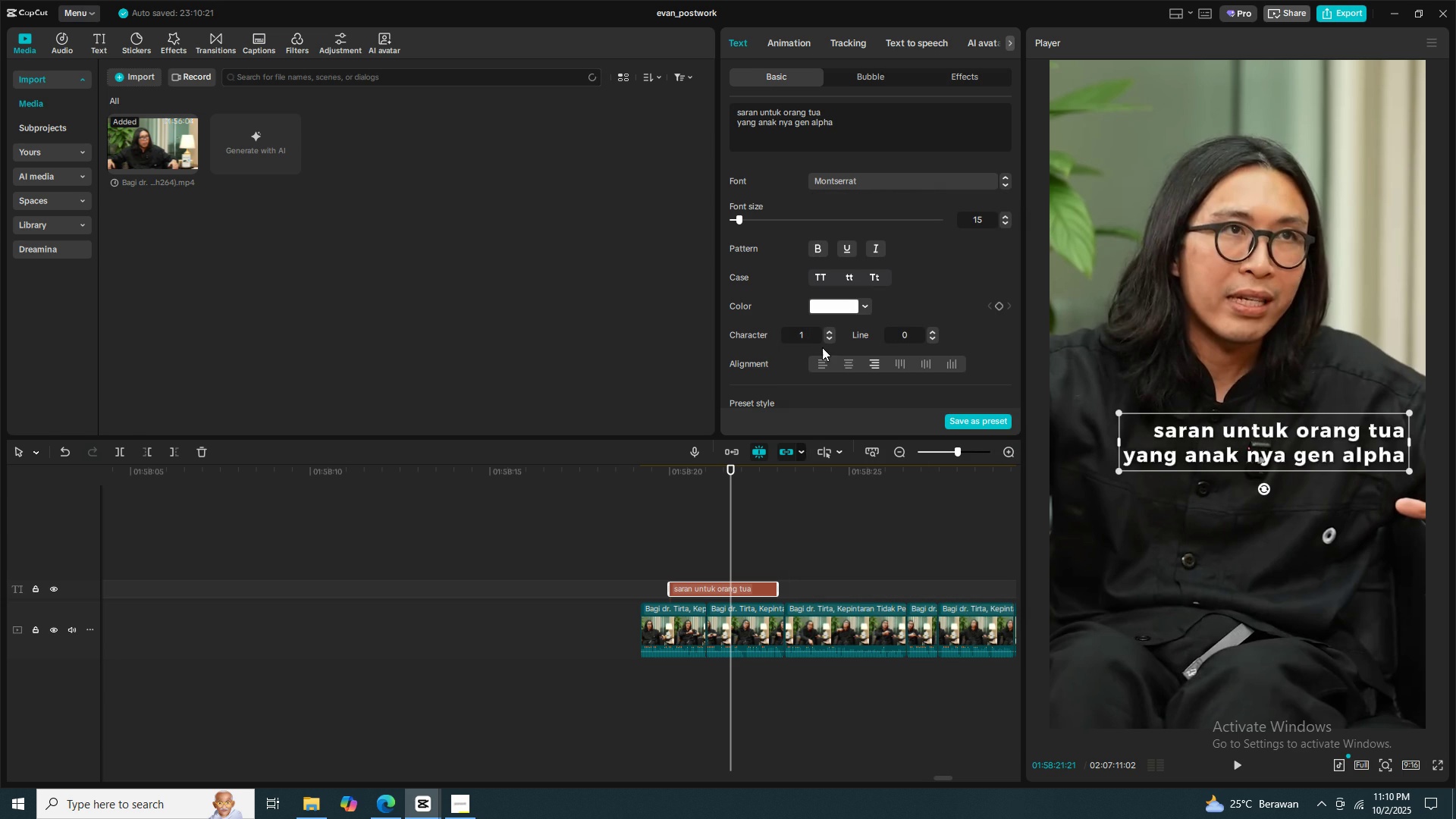 
left_click([830, 341])
 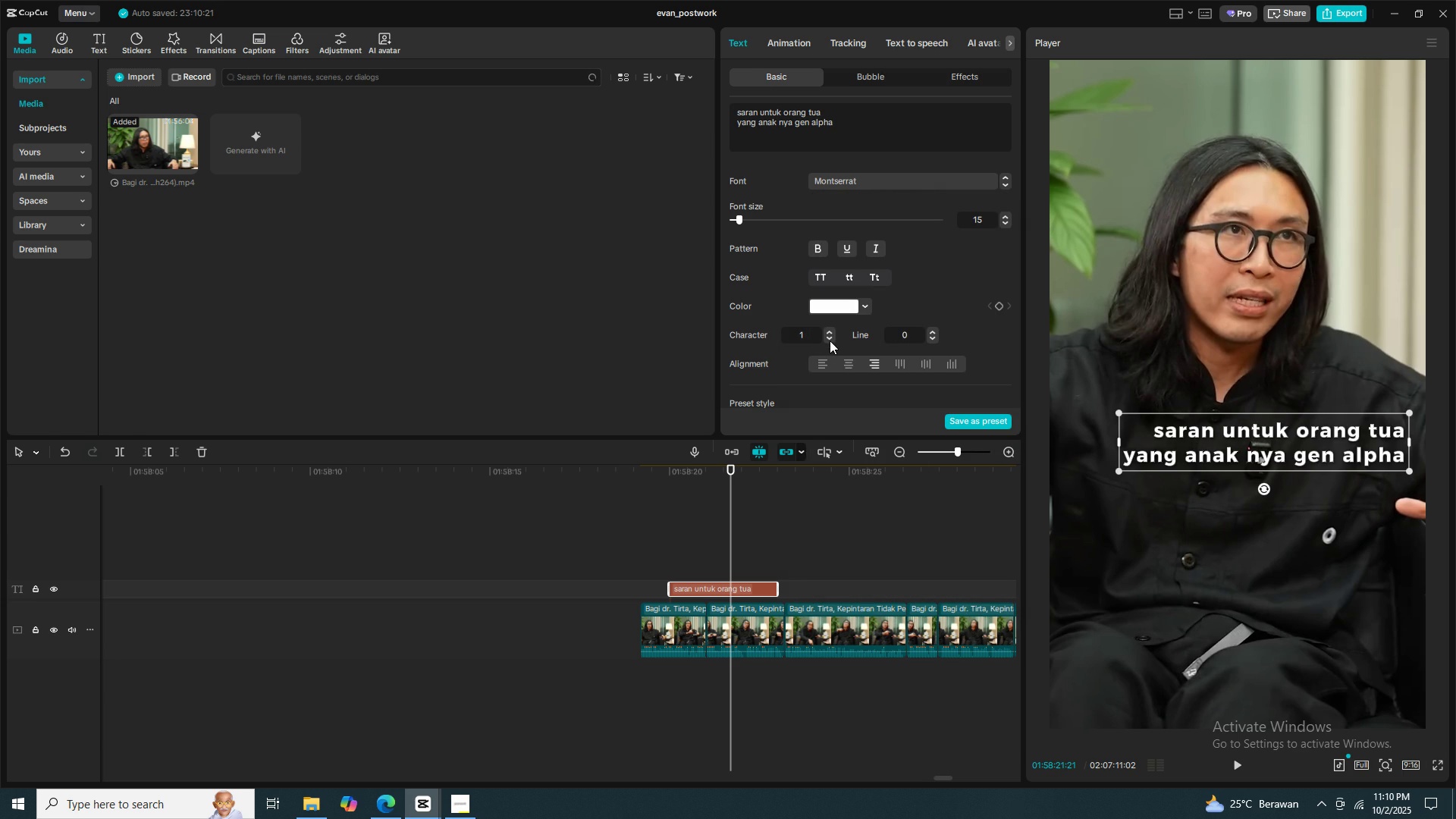 
left_click([830, 340])
 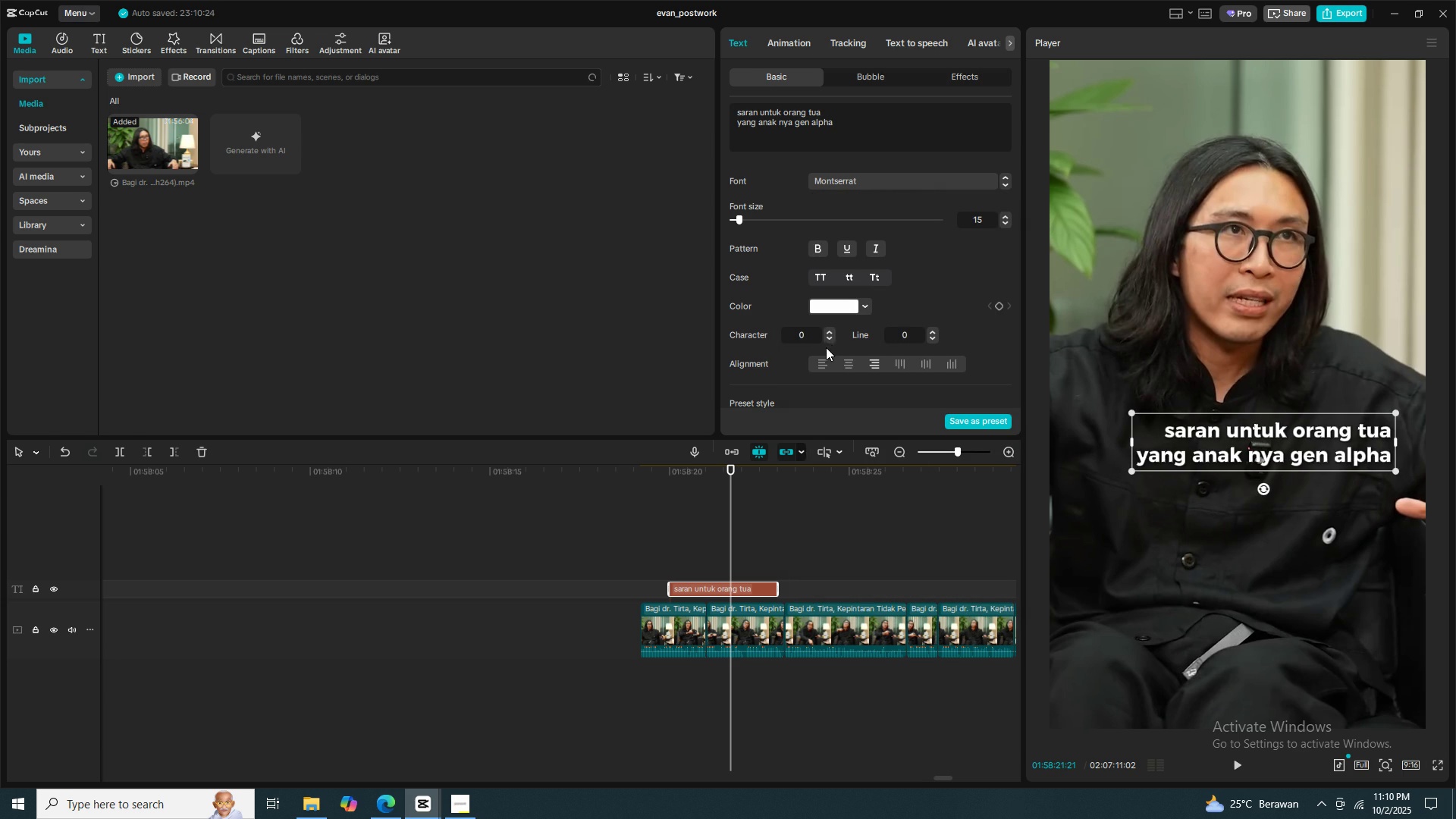 
left_click([642, 548])
 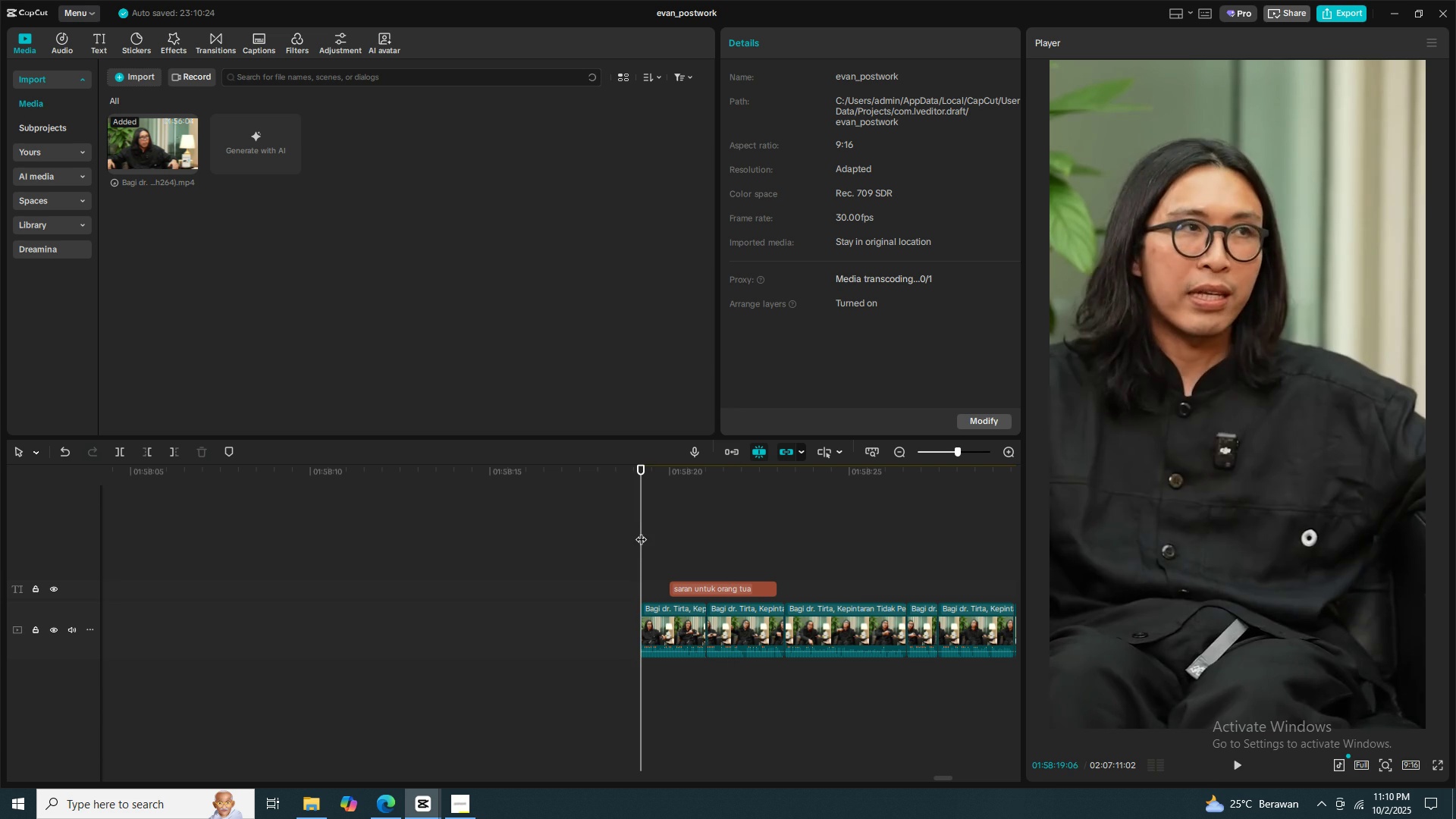 
key(Space)
 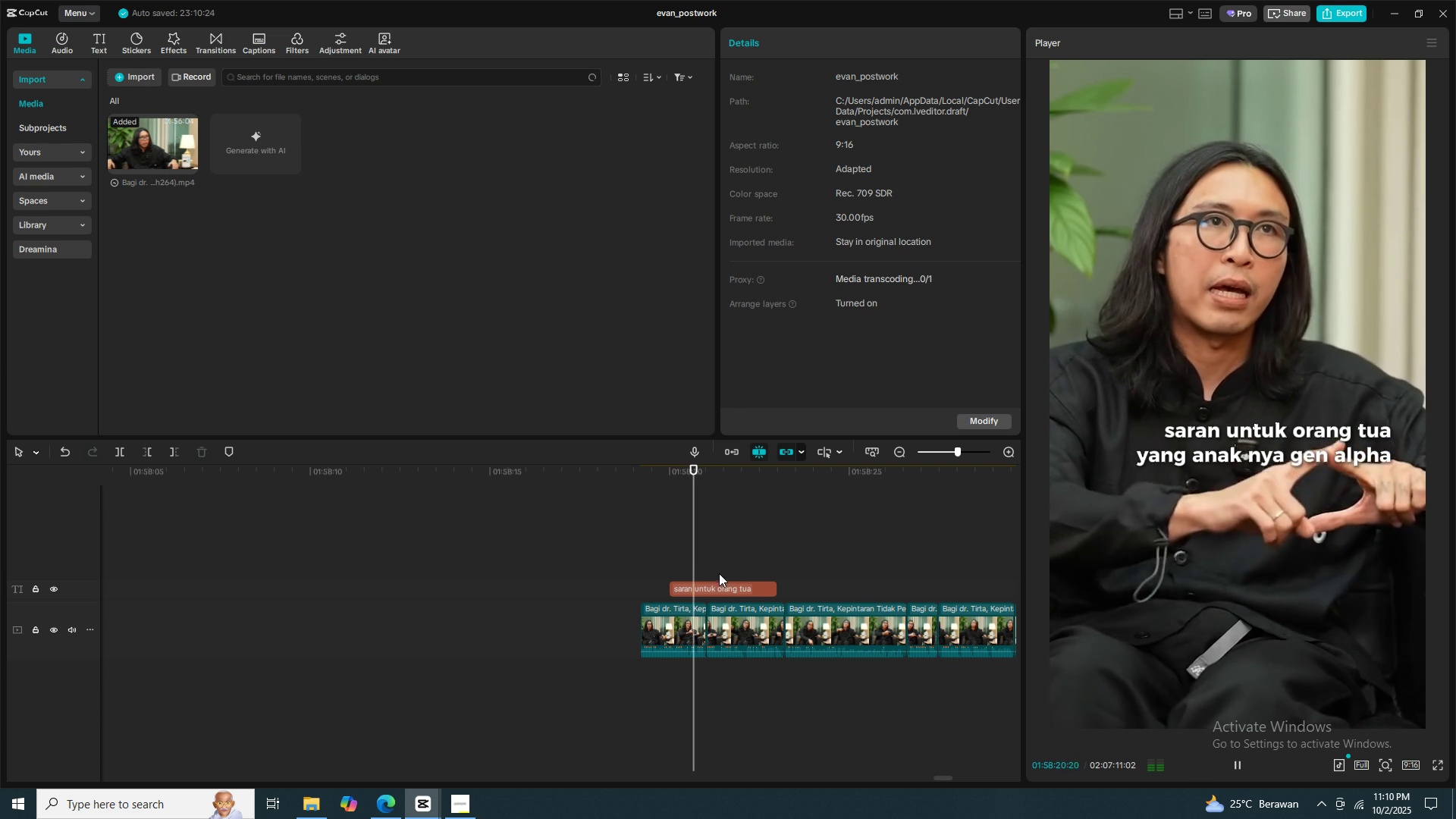 
key(Space)
 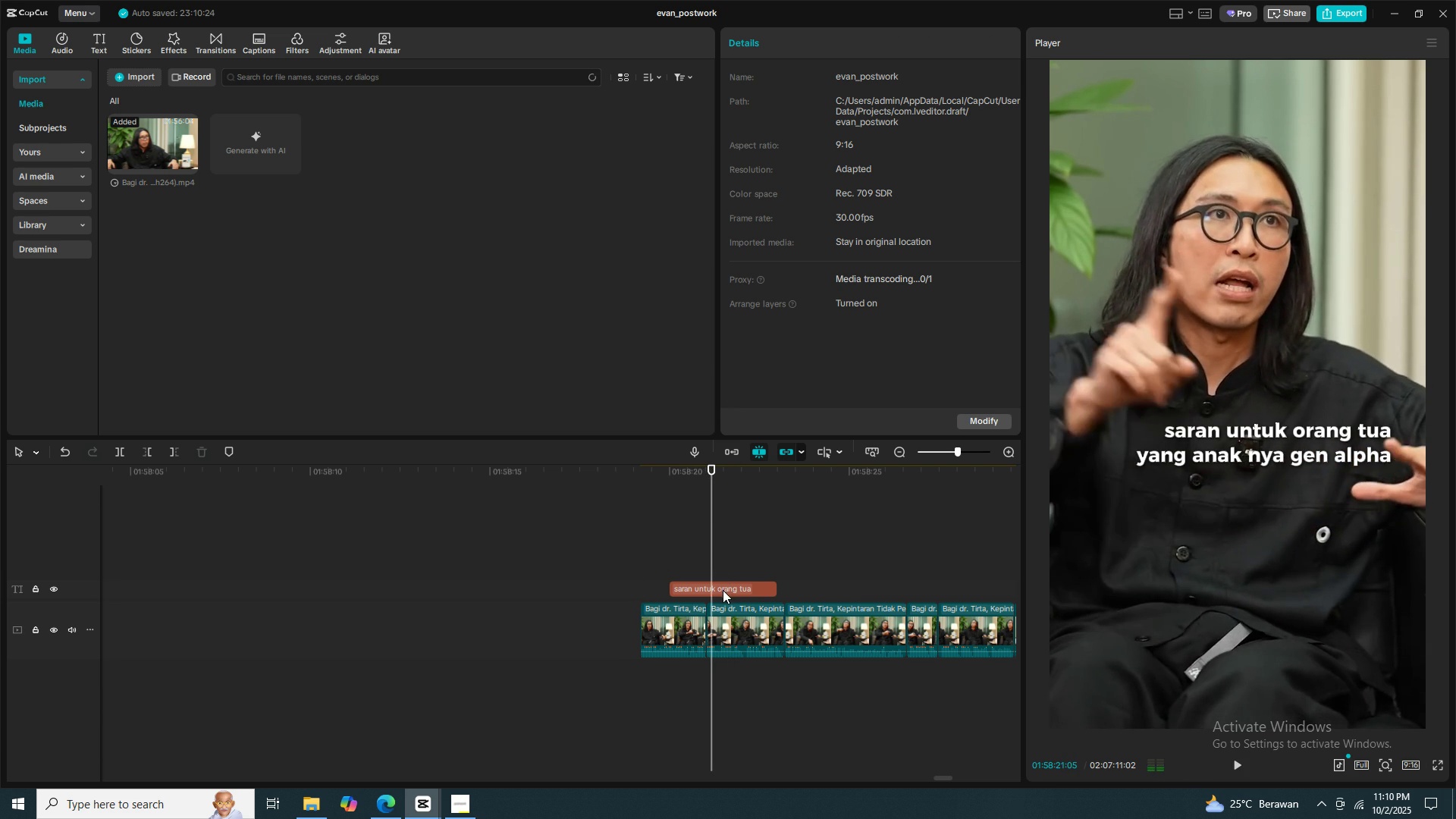 
left_click([723, 590])
 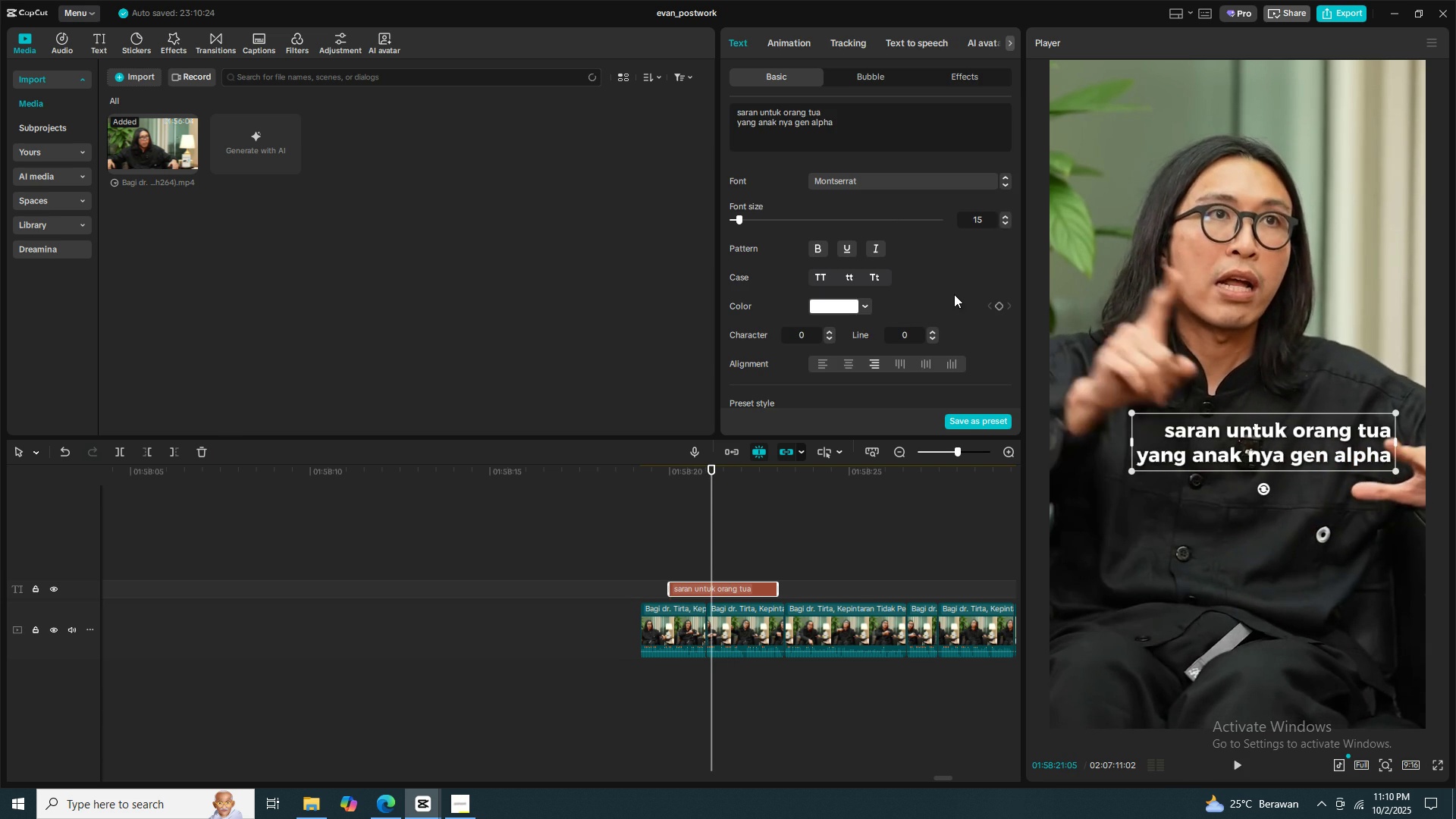 
scroll: coordinate [964, 296], scroll_direction: down, amount: 2.0
 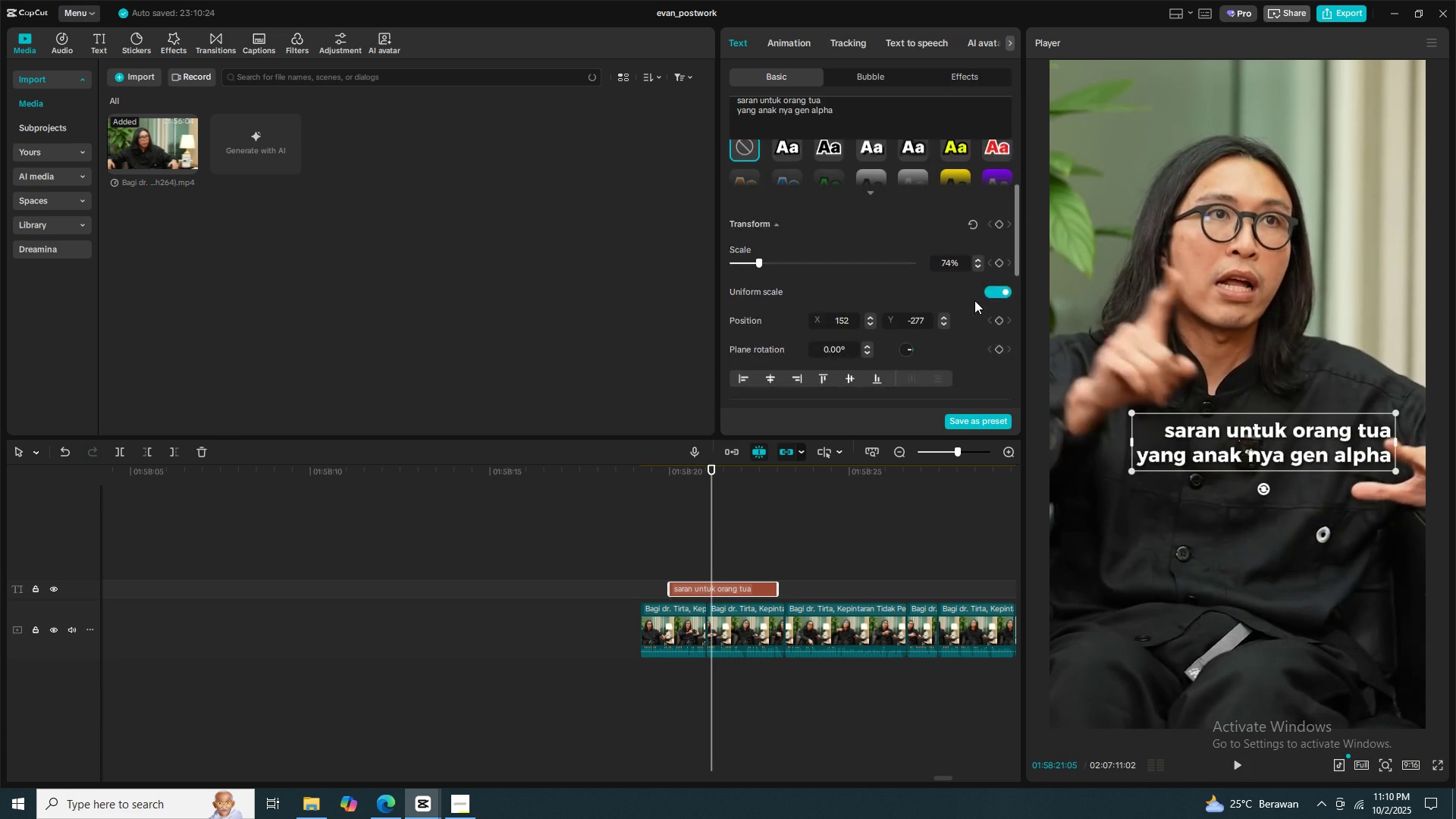 
scroll: coordinate [974, 322], scroll_direction: up, amount: 5.0
 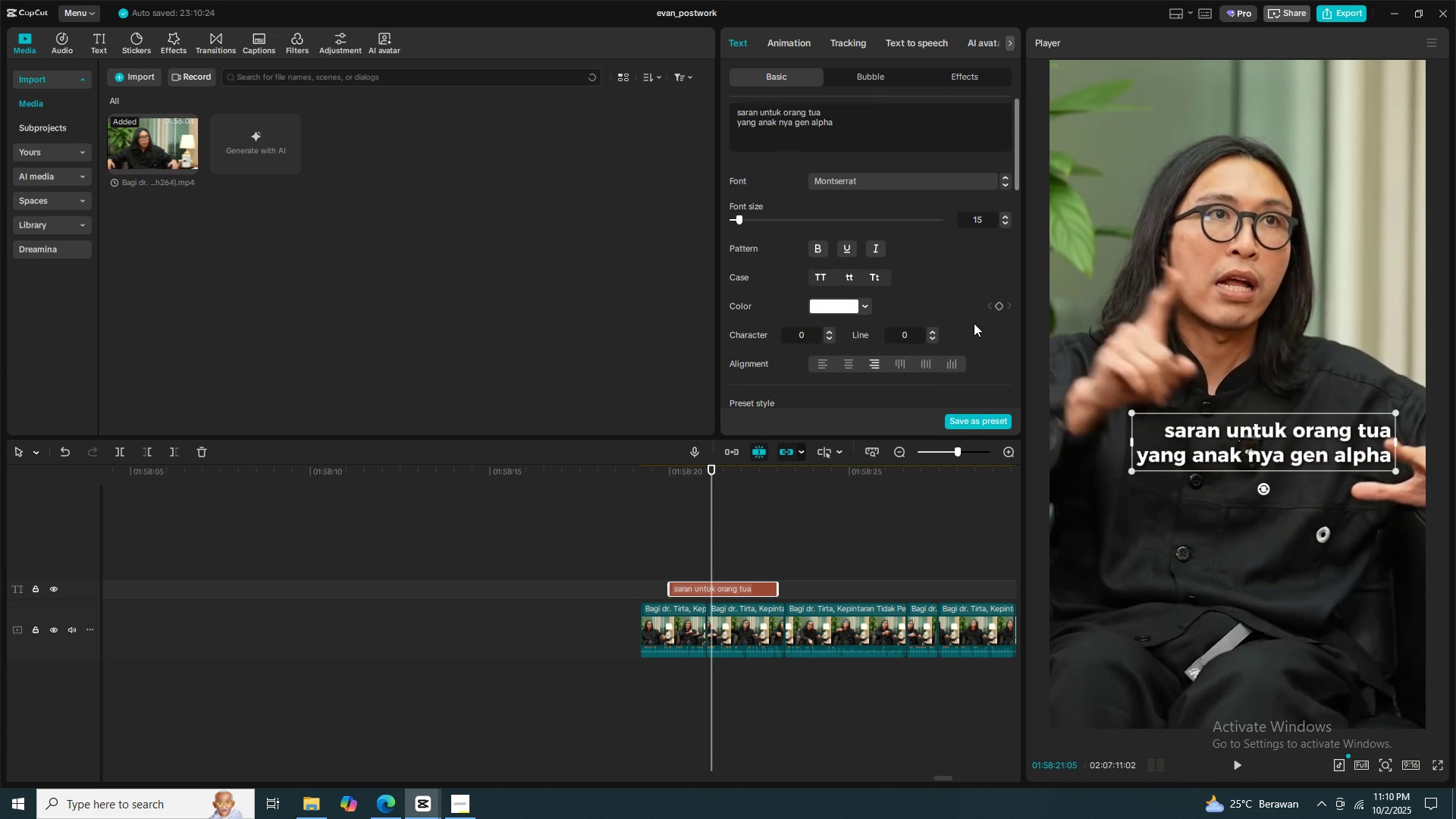 
scroll: coordinate [974, 323], scroll_direction: none, amount: 0.0
 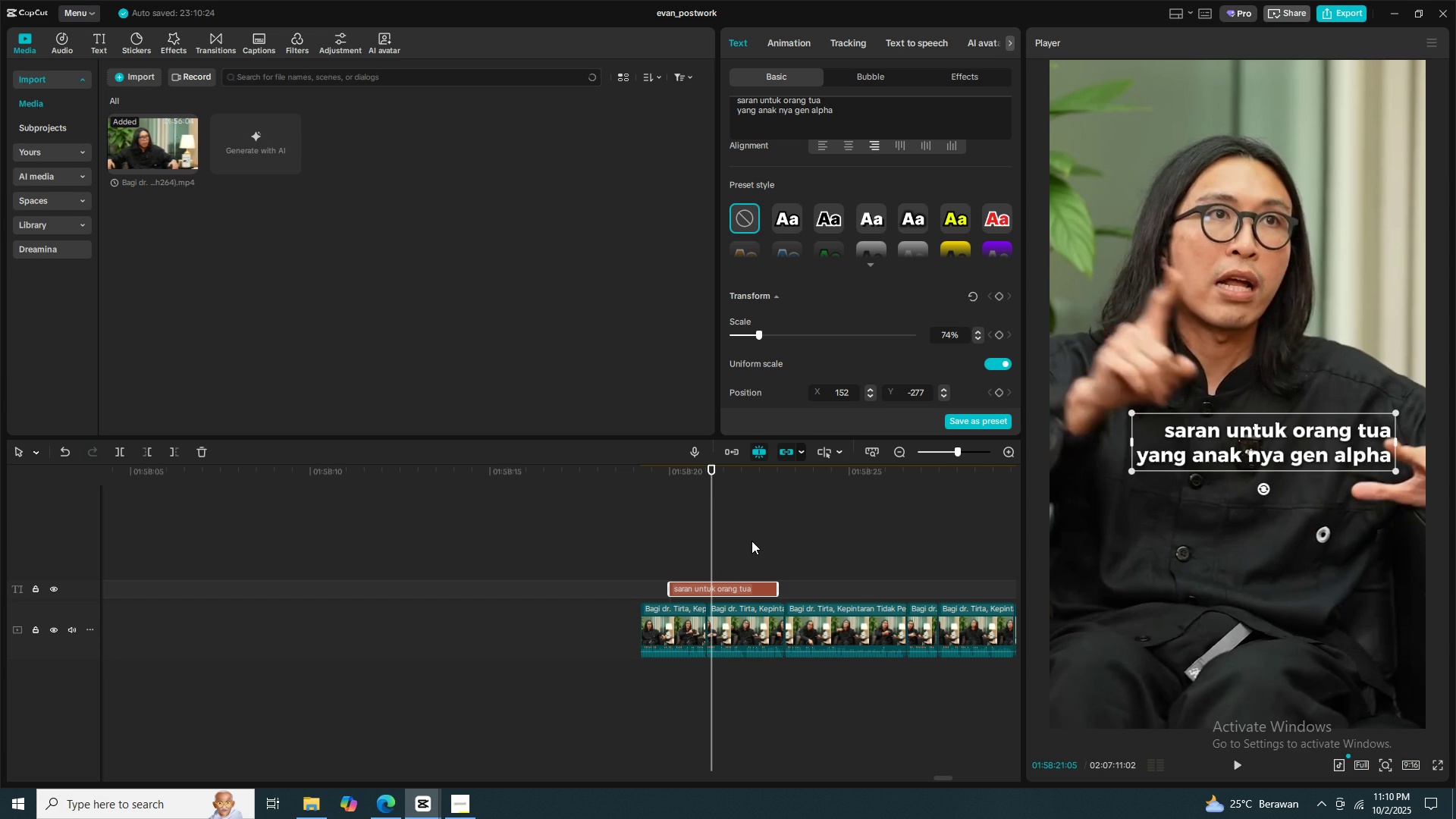 
wait(5.27)
 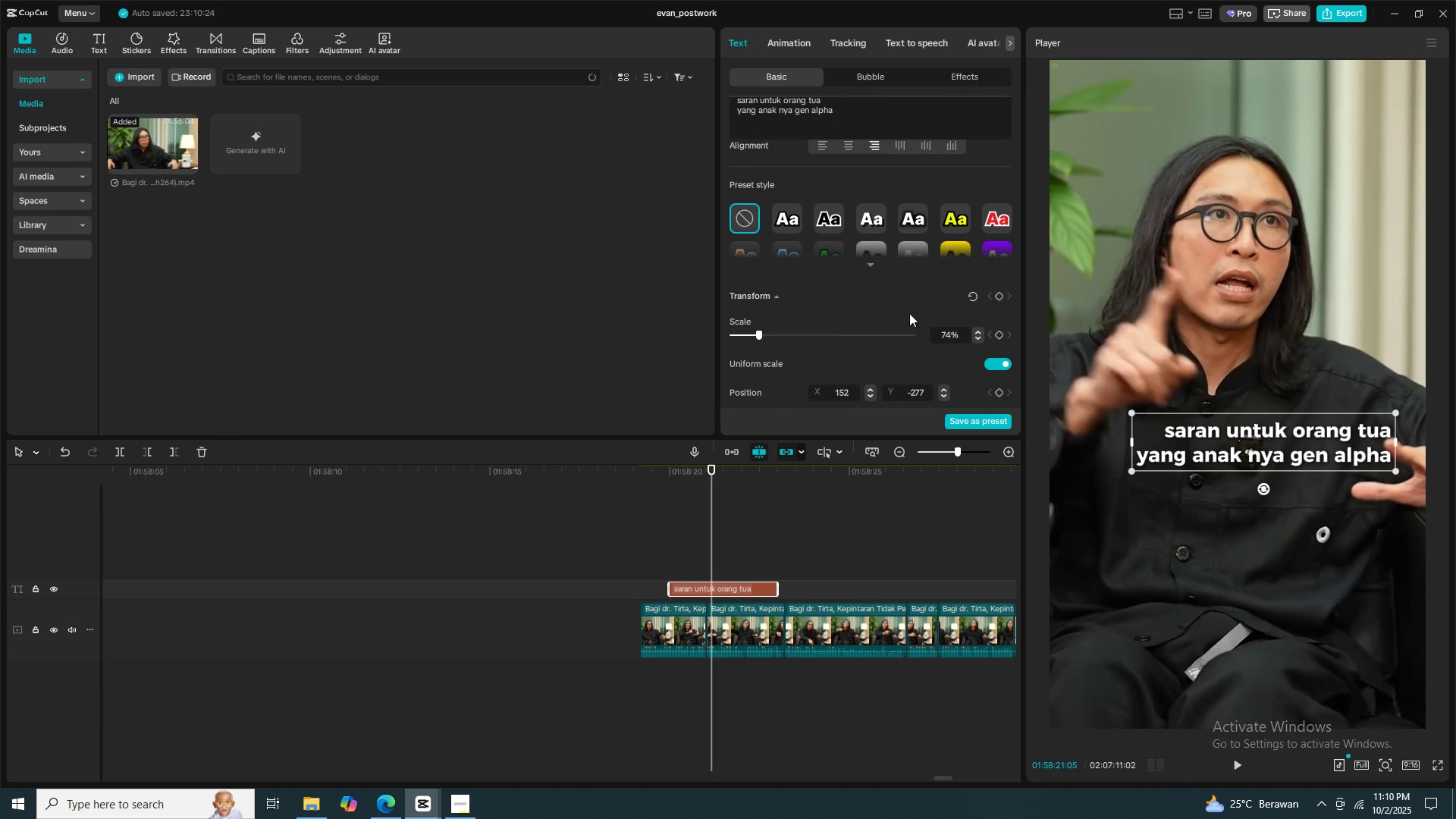 
scroll: coordinate [875, 281], scroll_direction: up, amount: 4.0
 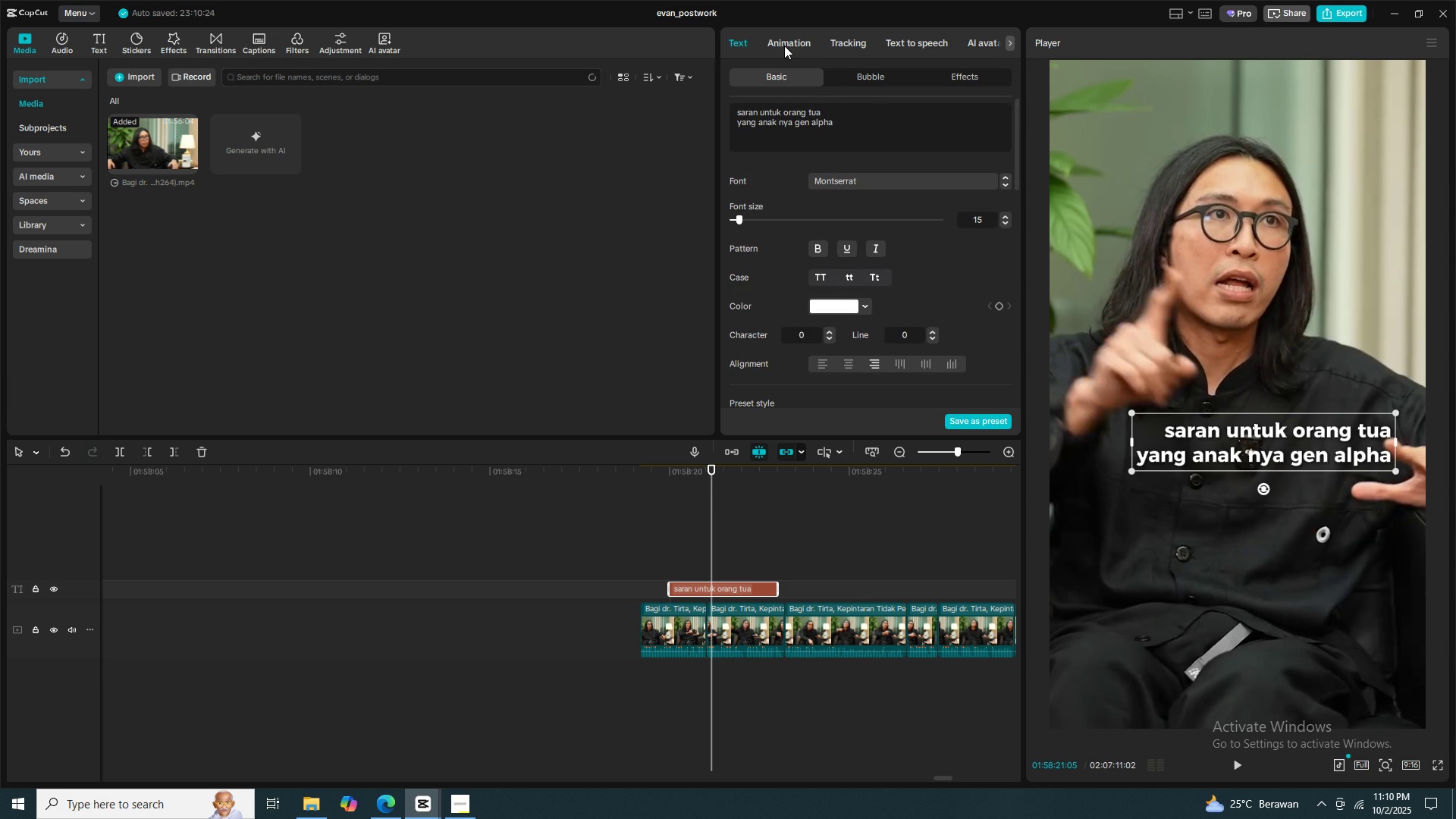 
left_click([784, 46])